 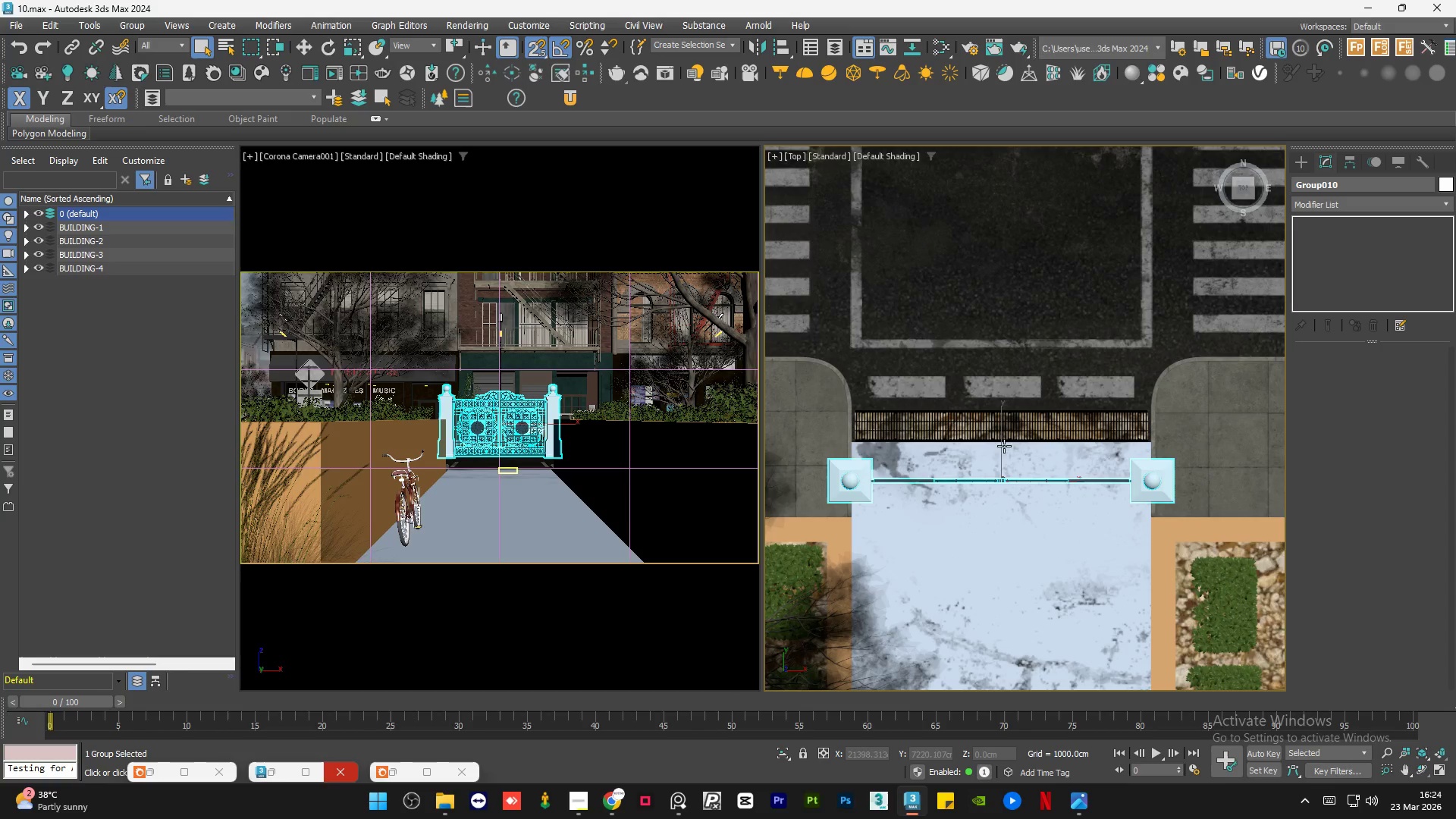 
scroll: coordinate [984, 239], scroll_direction: down, amount: 3.0
 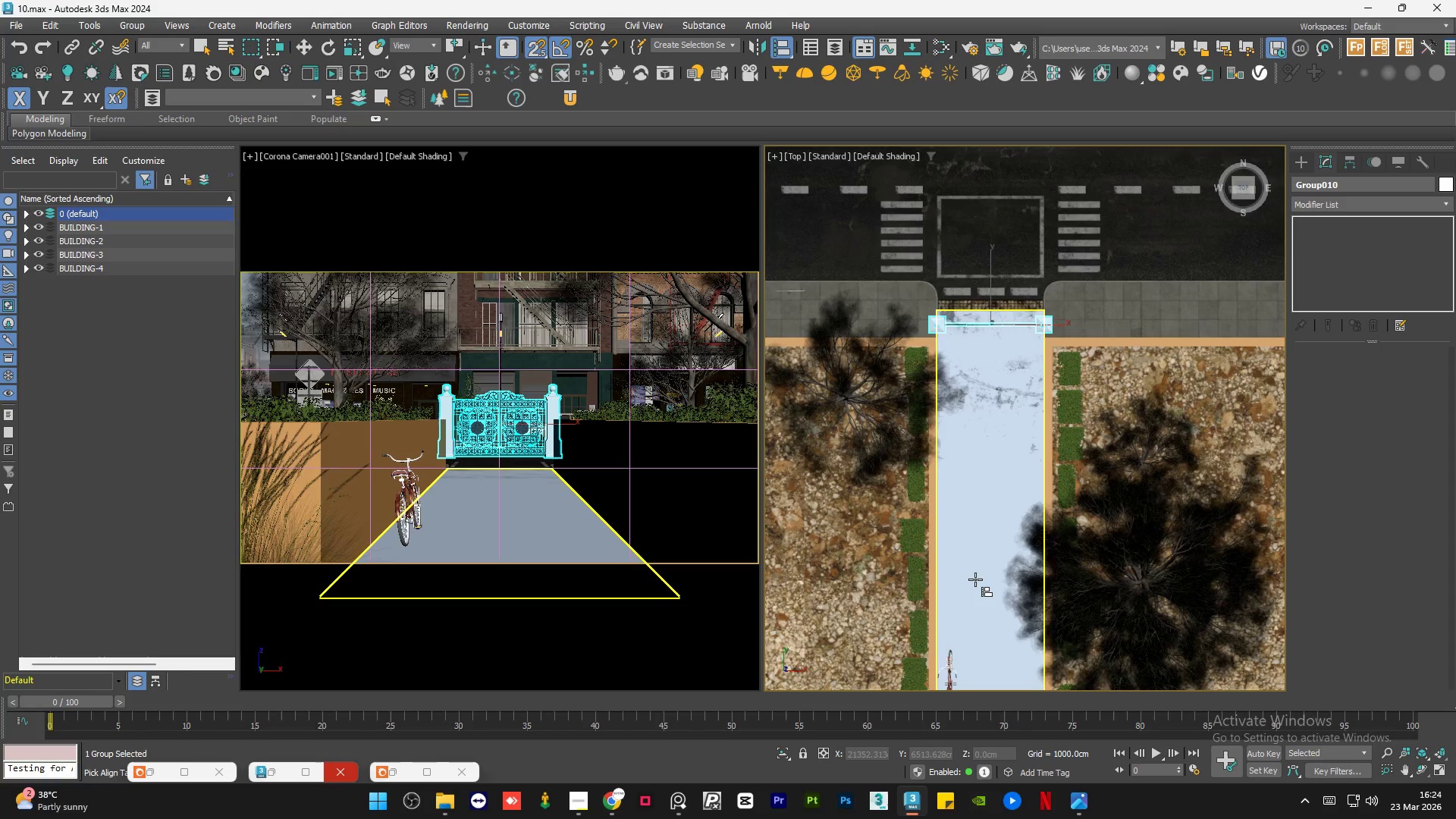 
left_click([975, 579])
 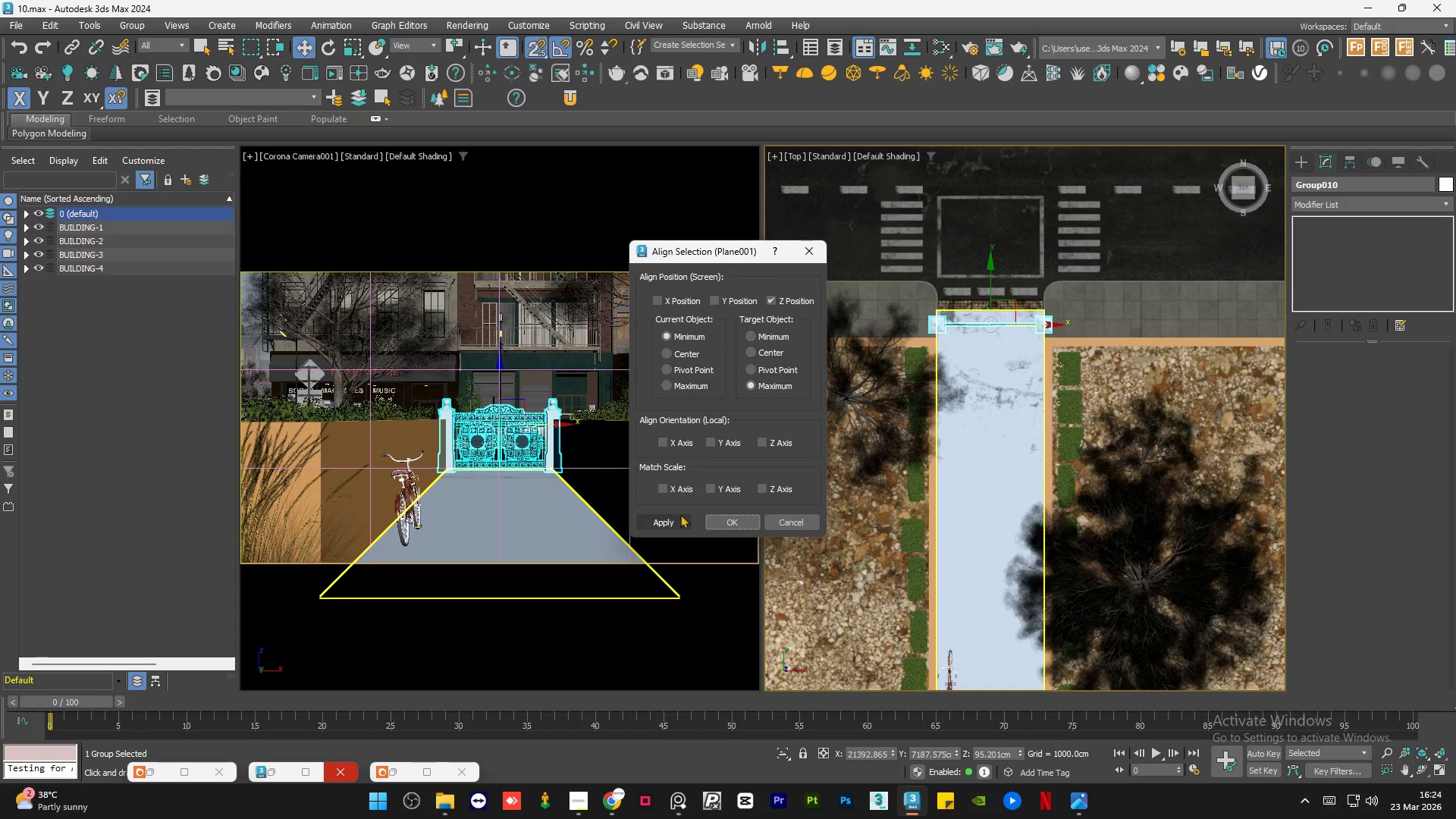 
left_click([714, 516])
 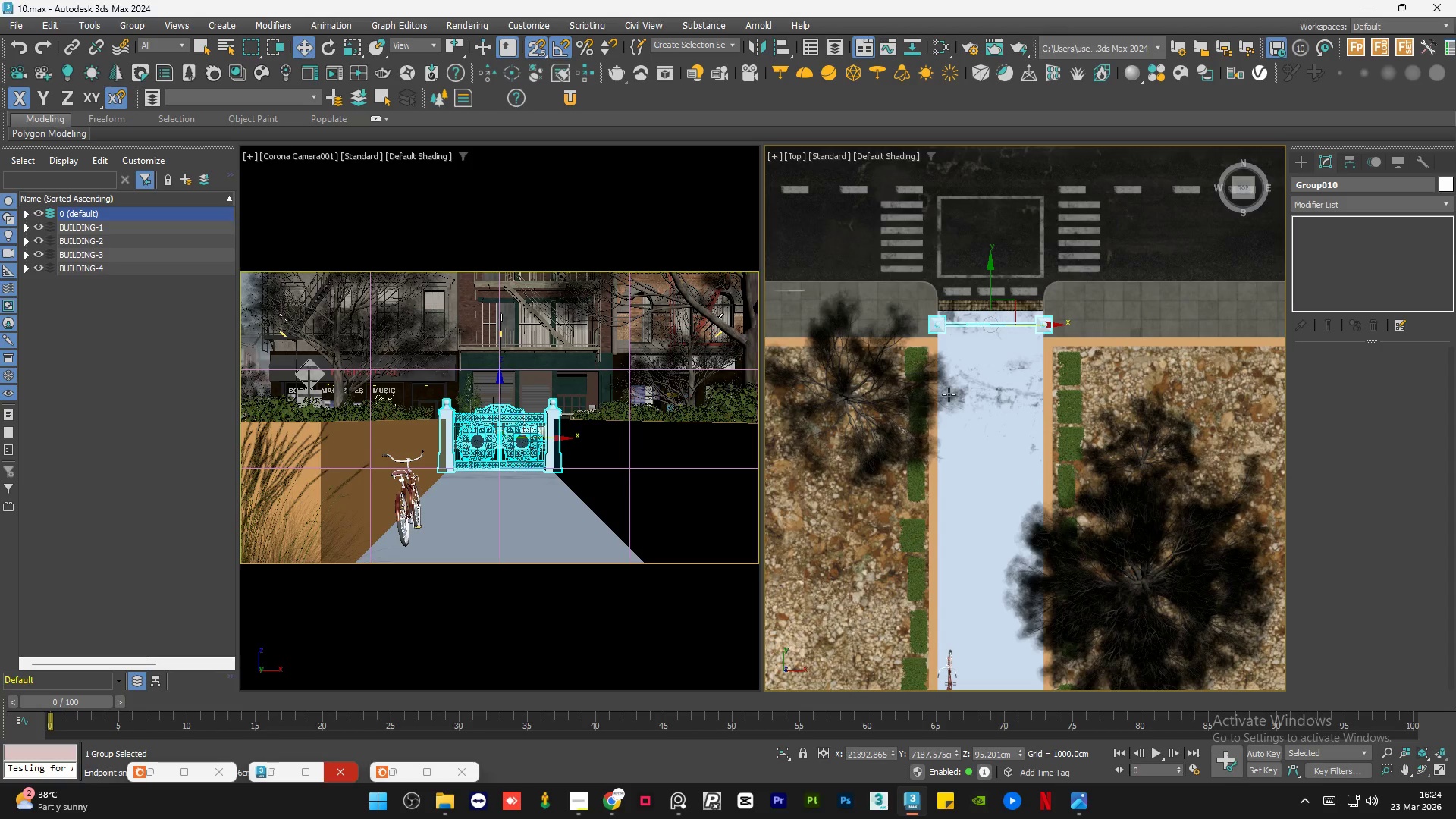 
scroll: coordinate [931, 399], scroll_direction: down, amount: 9.0
 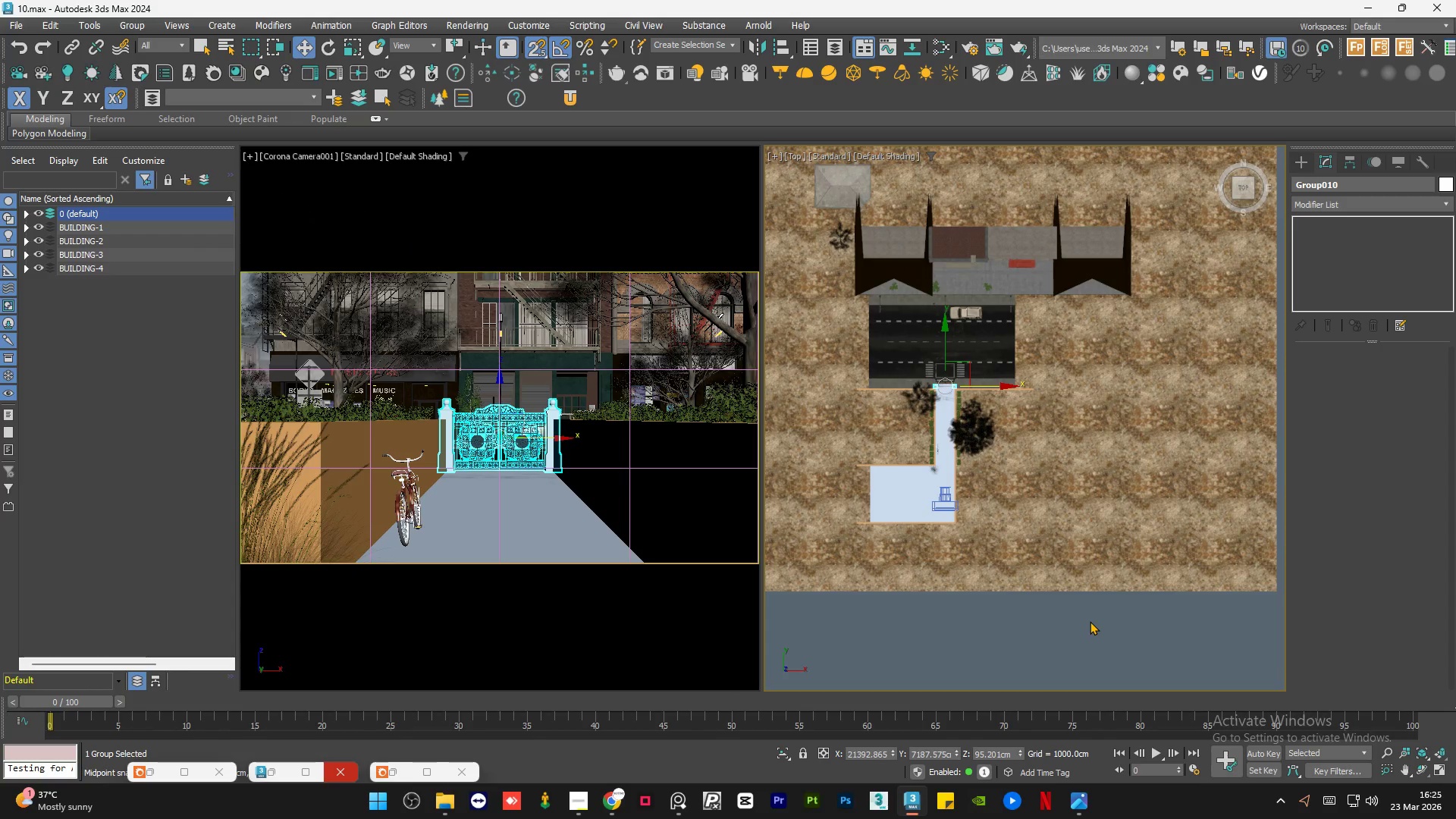 
key(Q)
 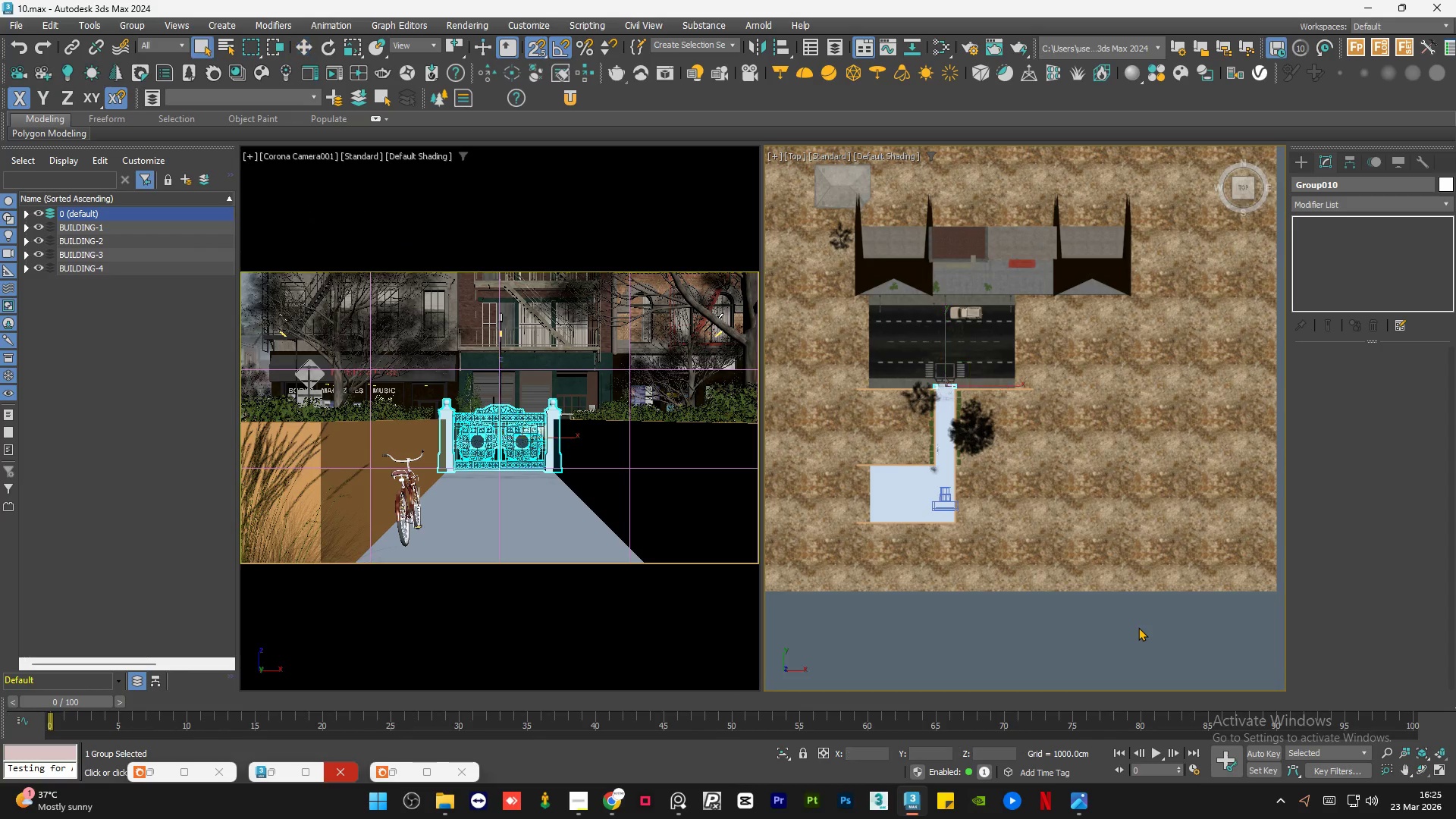 
left_click([1138, 627])
 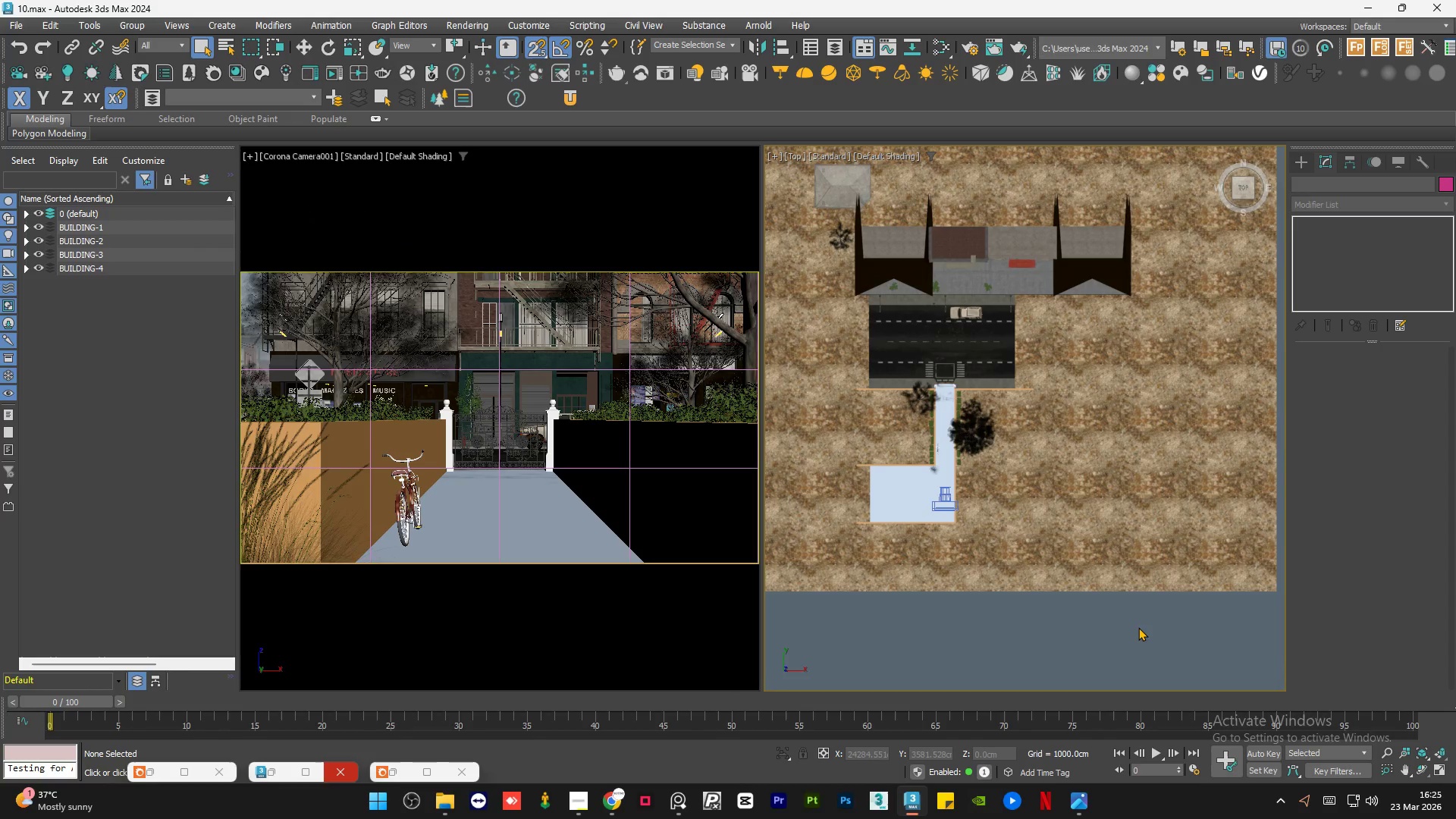 
key(Control+S)
 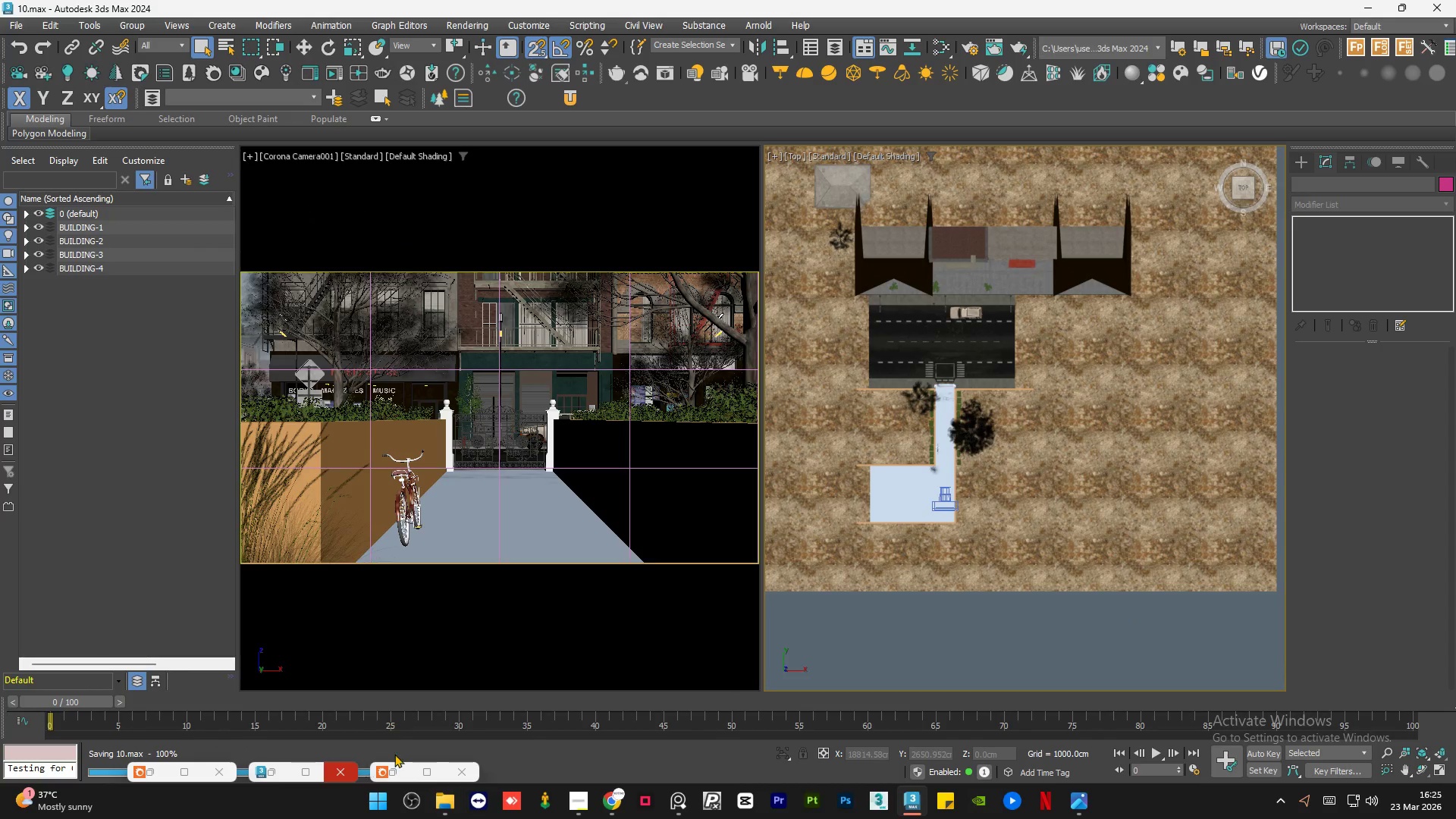 
left_click([400, 767])
 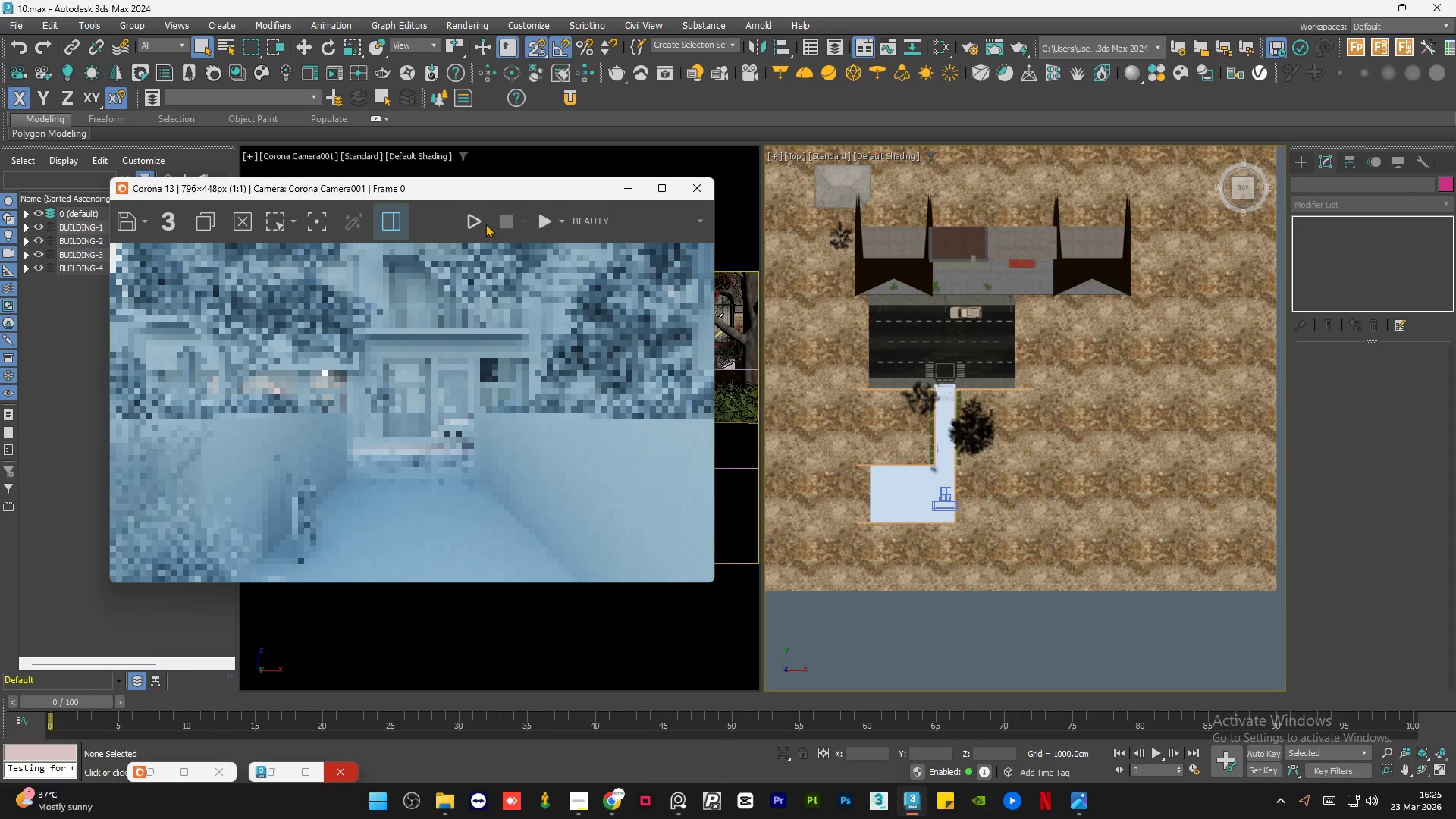 
left_click([472, 221])
 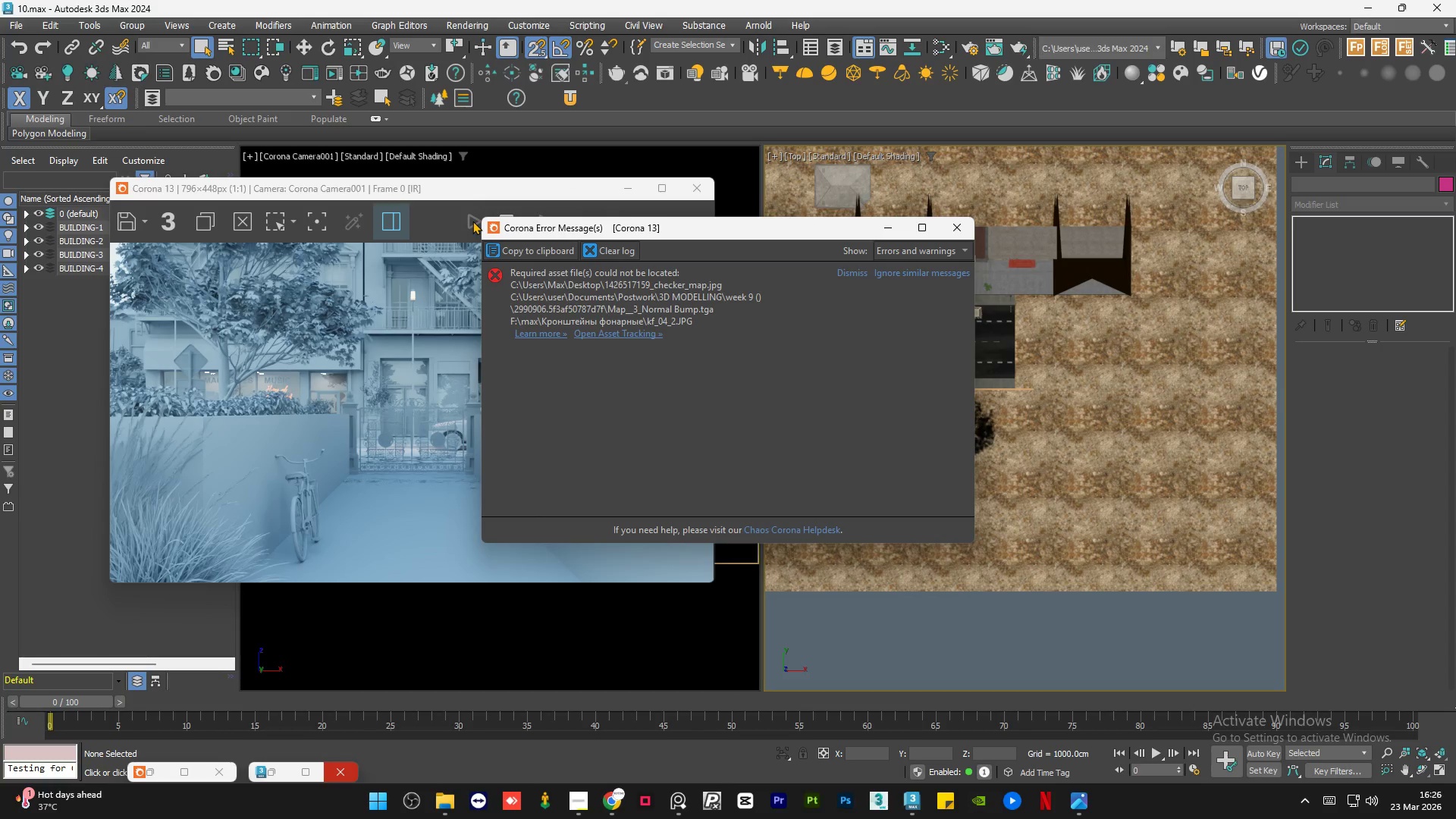 
wait(57.02)
 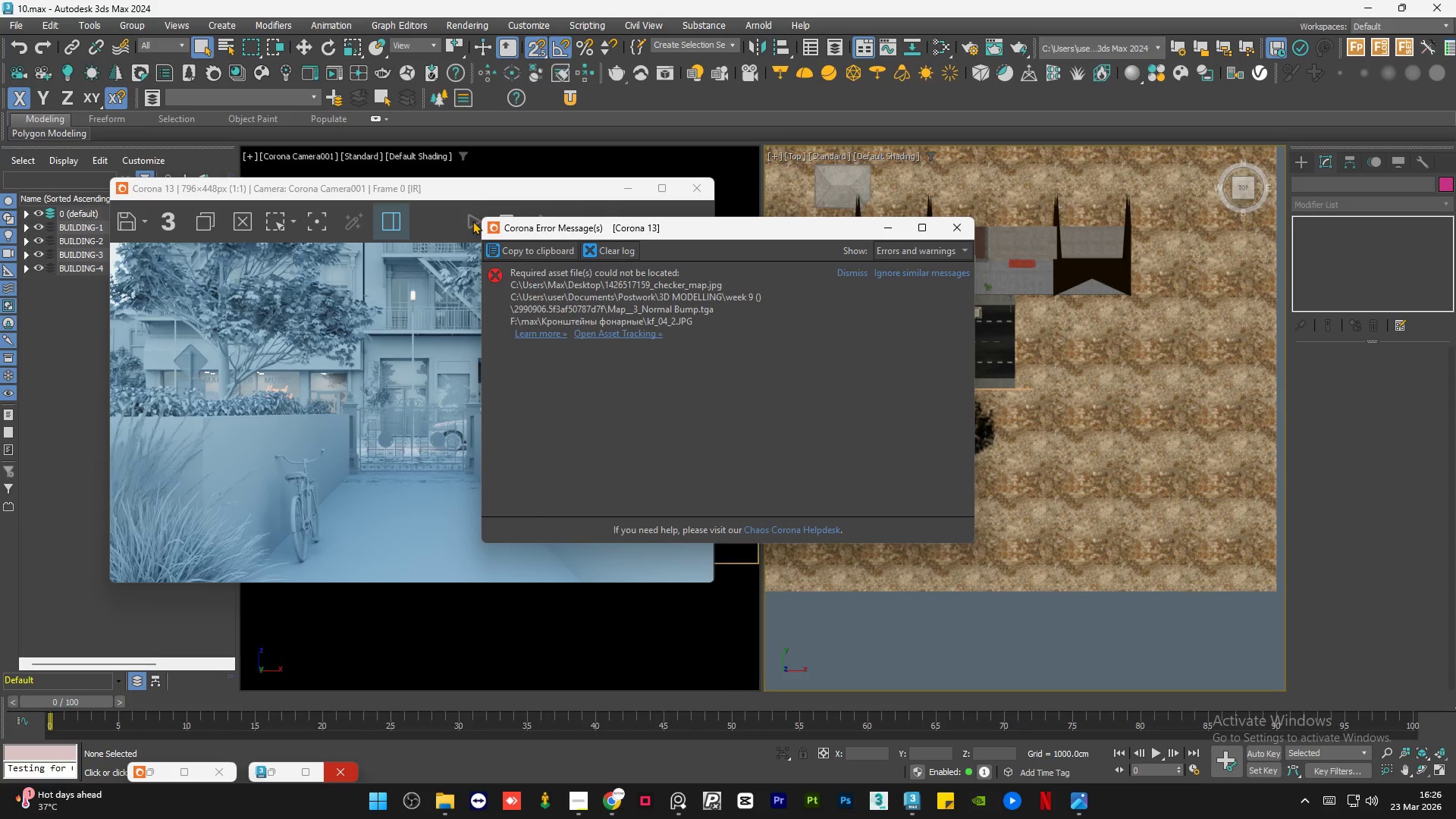 
left_click([890, 226])
 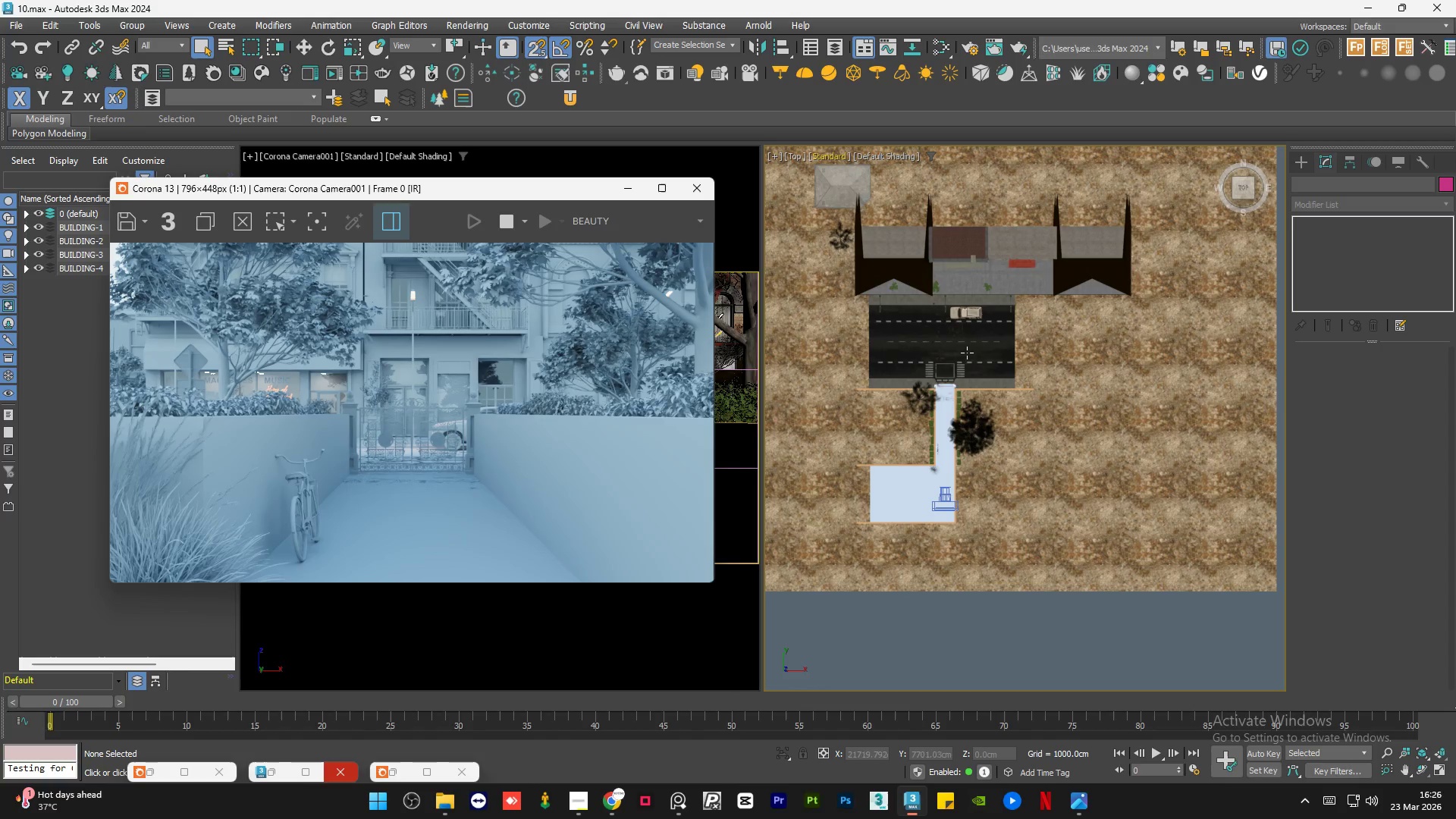 
left_click([969, 559])
 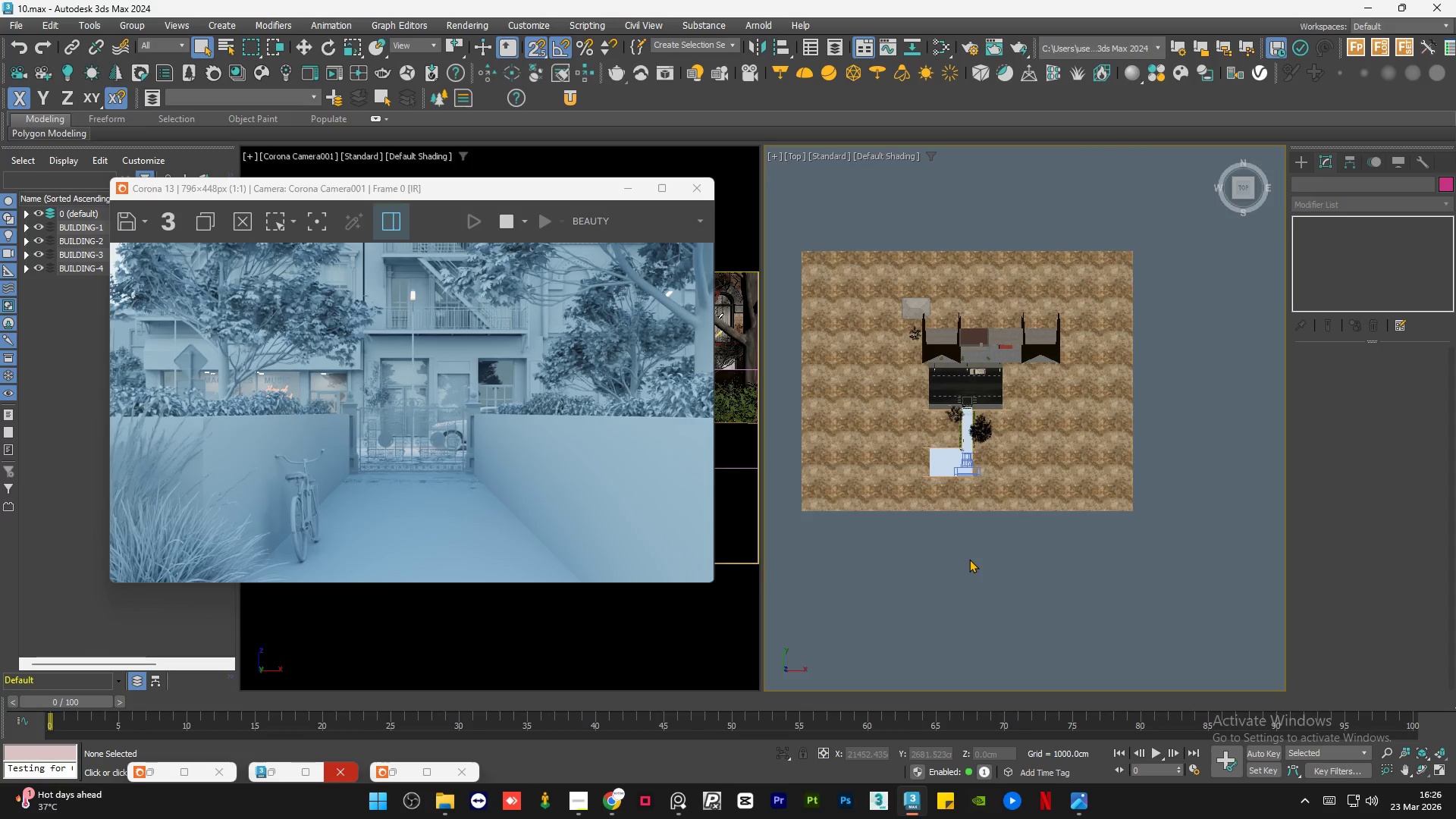 
scroll: coordinate [990, 408], scroll_direction: down, amount: 2.0
 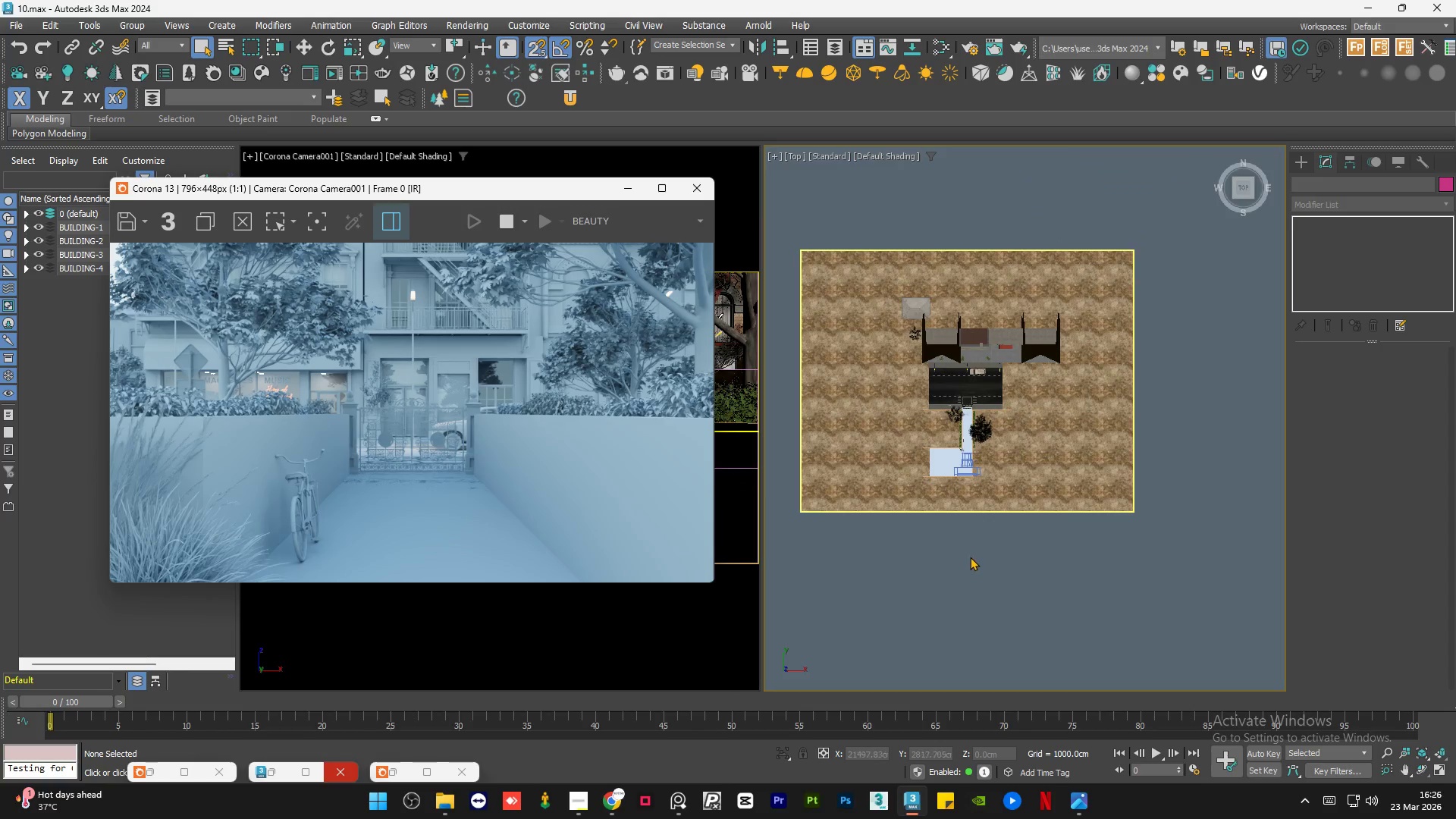 
hold_key(key=ControlLeft, duration=0.58)
 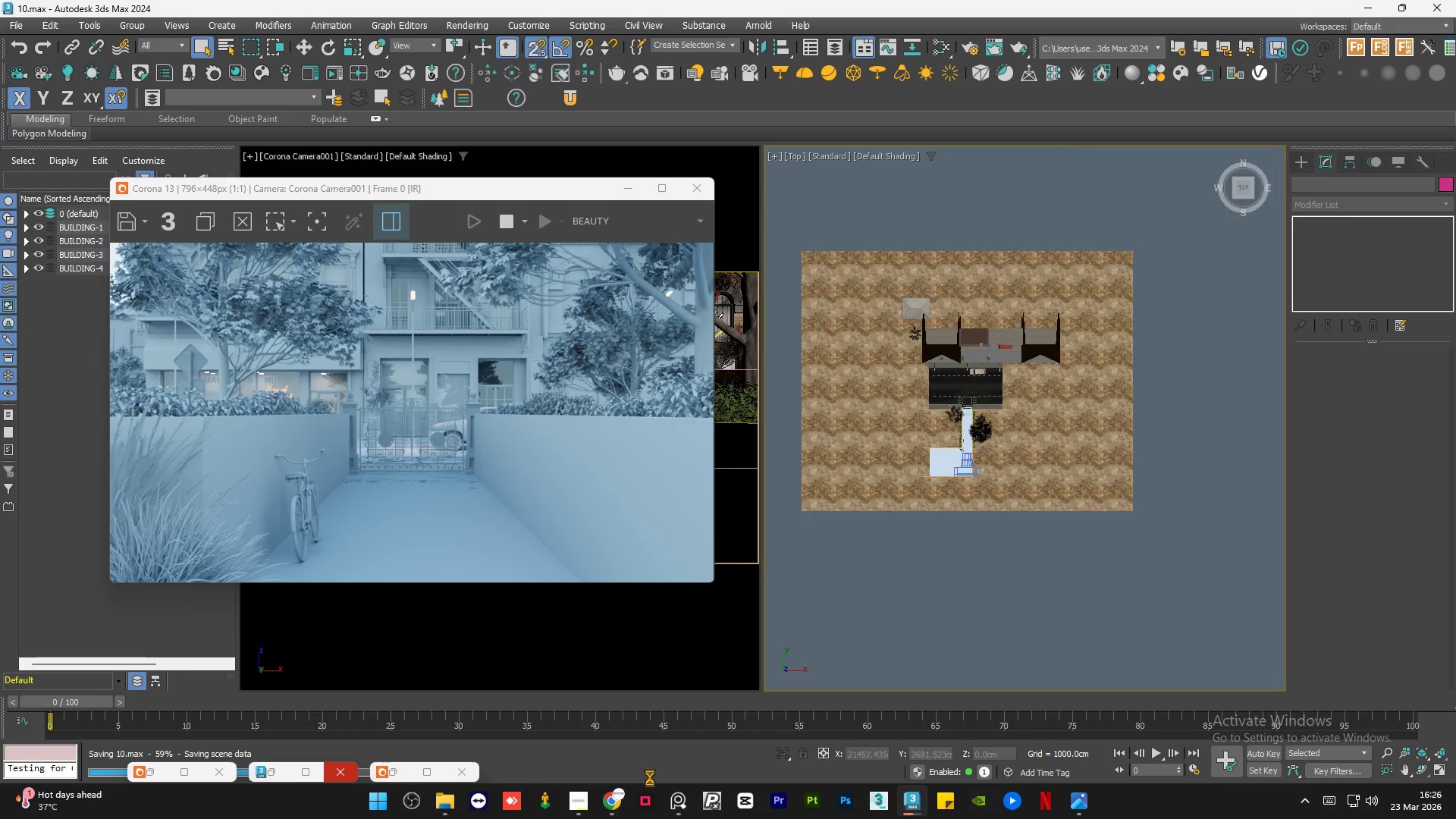 